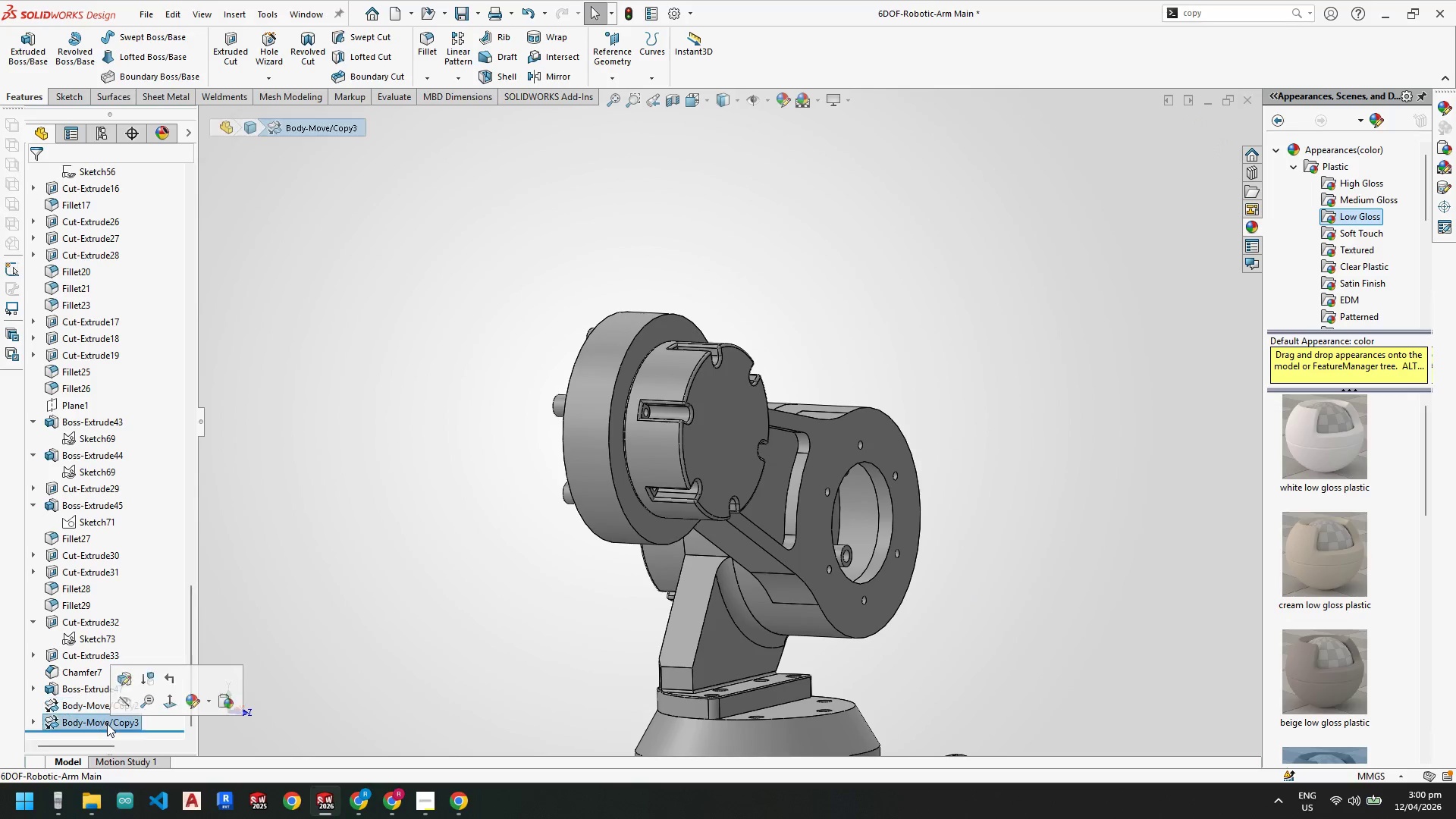 
right_click([107, 723])
 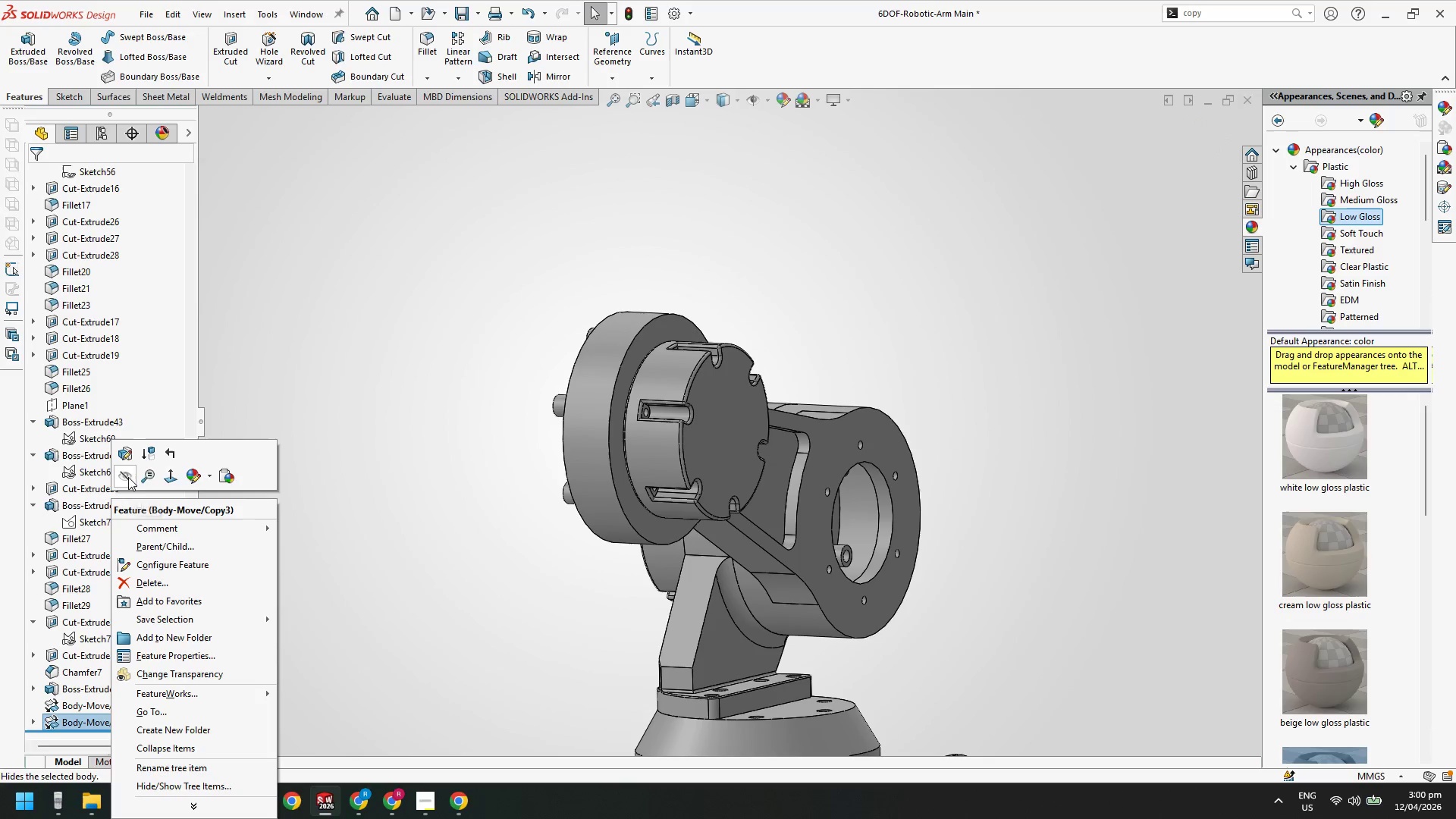 
left_click([127, 450])
 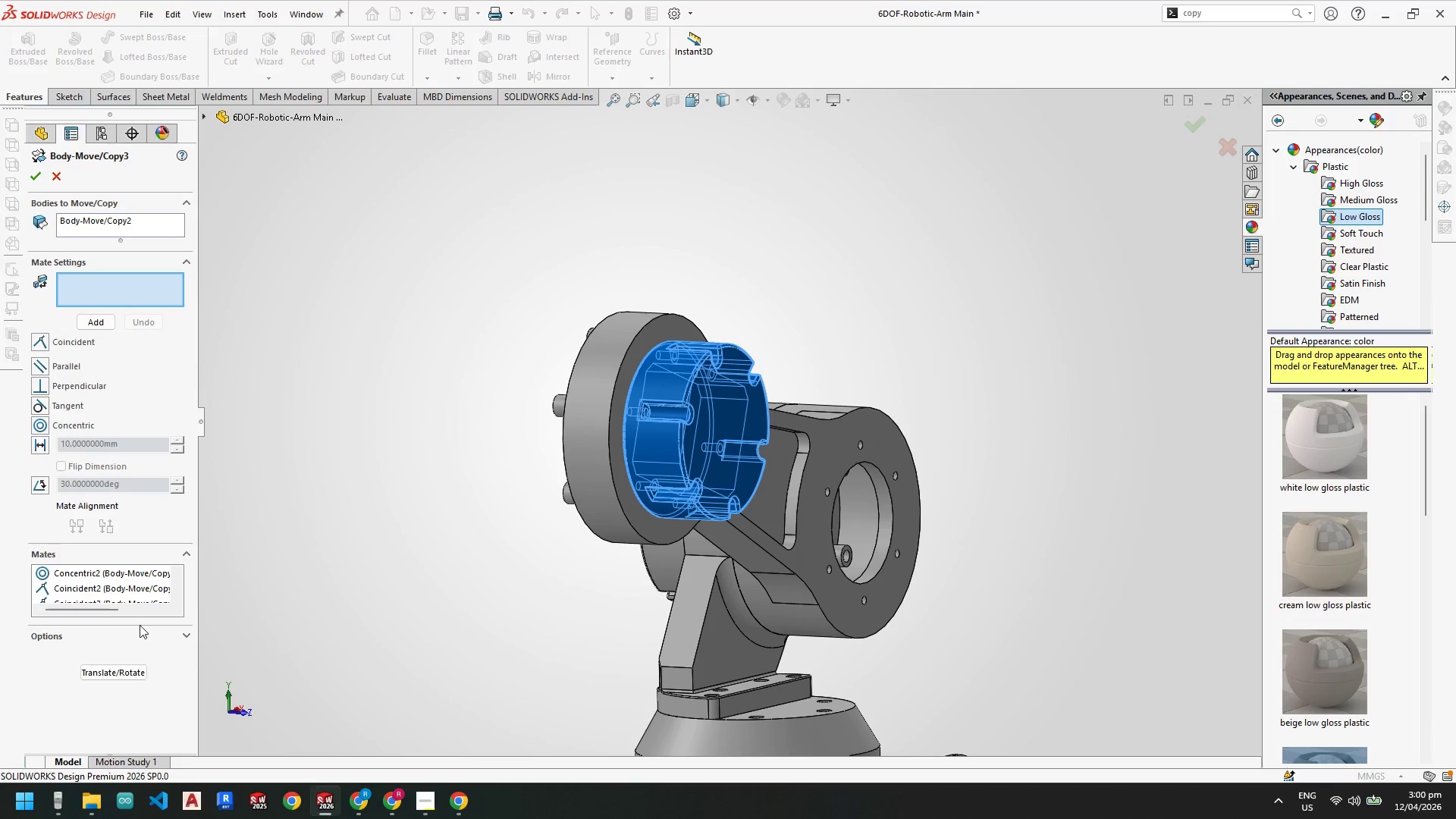 
scroll: coordinate [113, 582], scroll_direction: down, amount: 2.0
 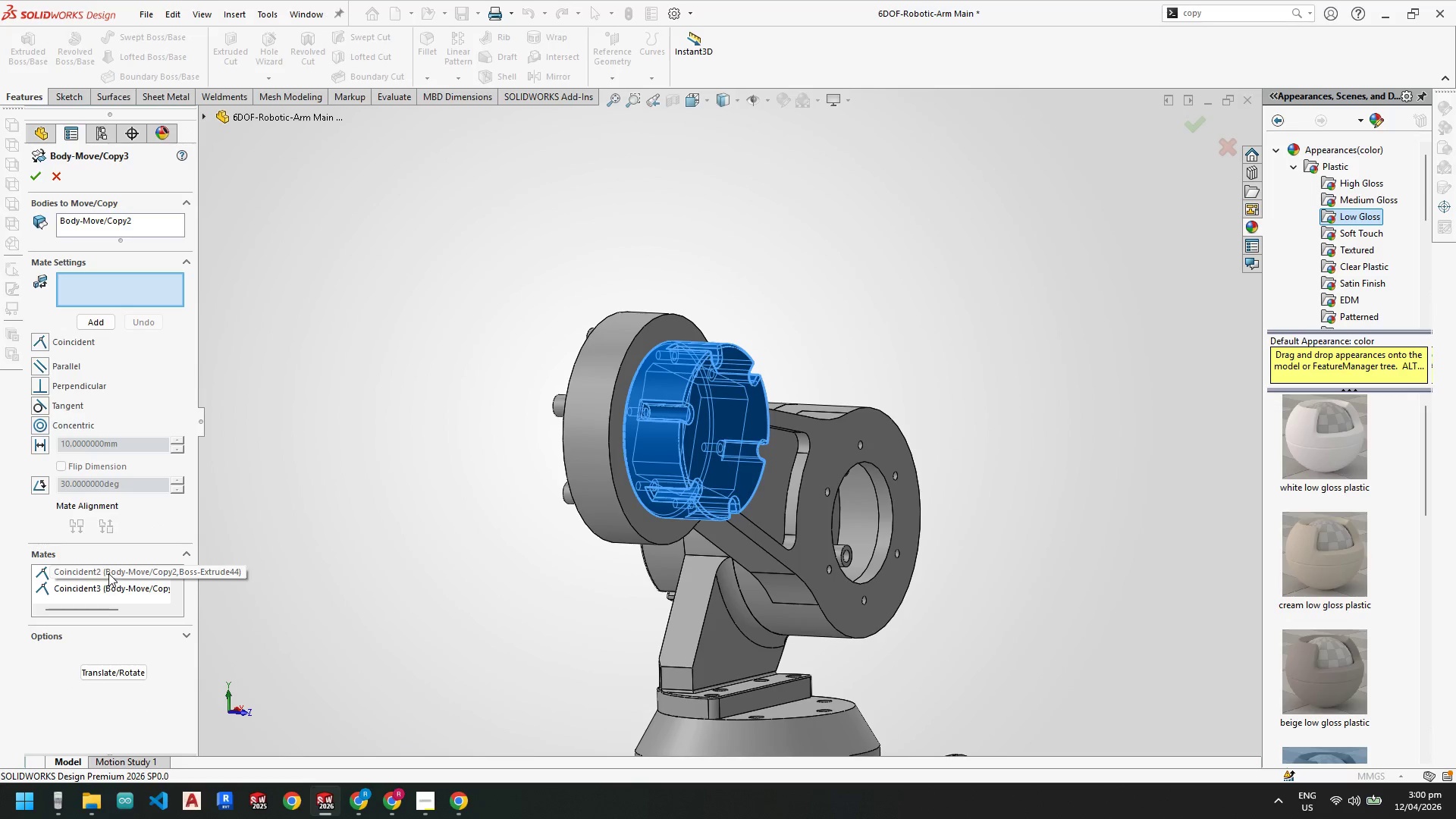 
left_click([108, 588])
 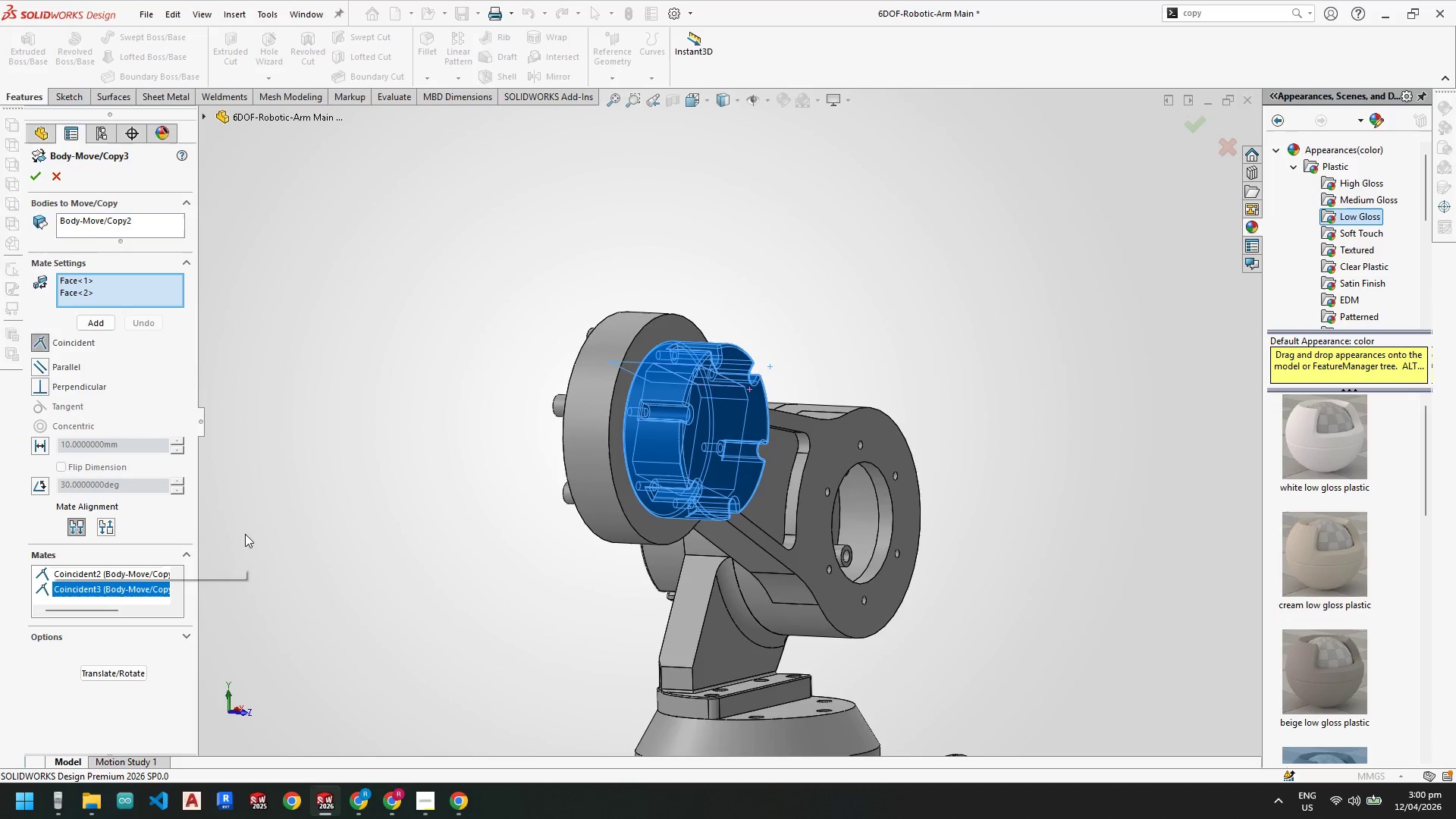 
scroll: coordinate [552, 408], scroll_direction: down, amount: 4.0
 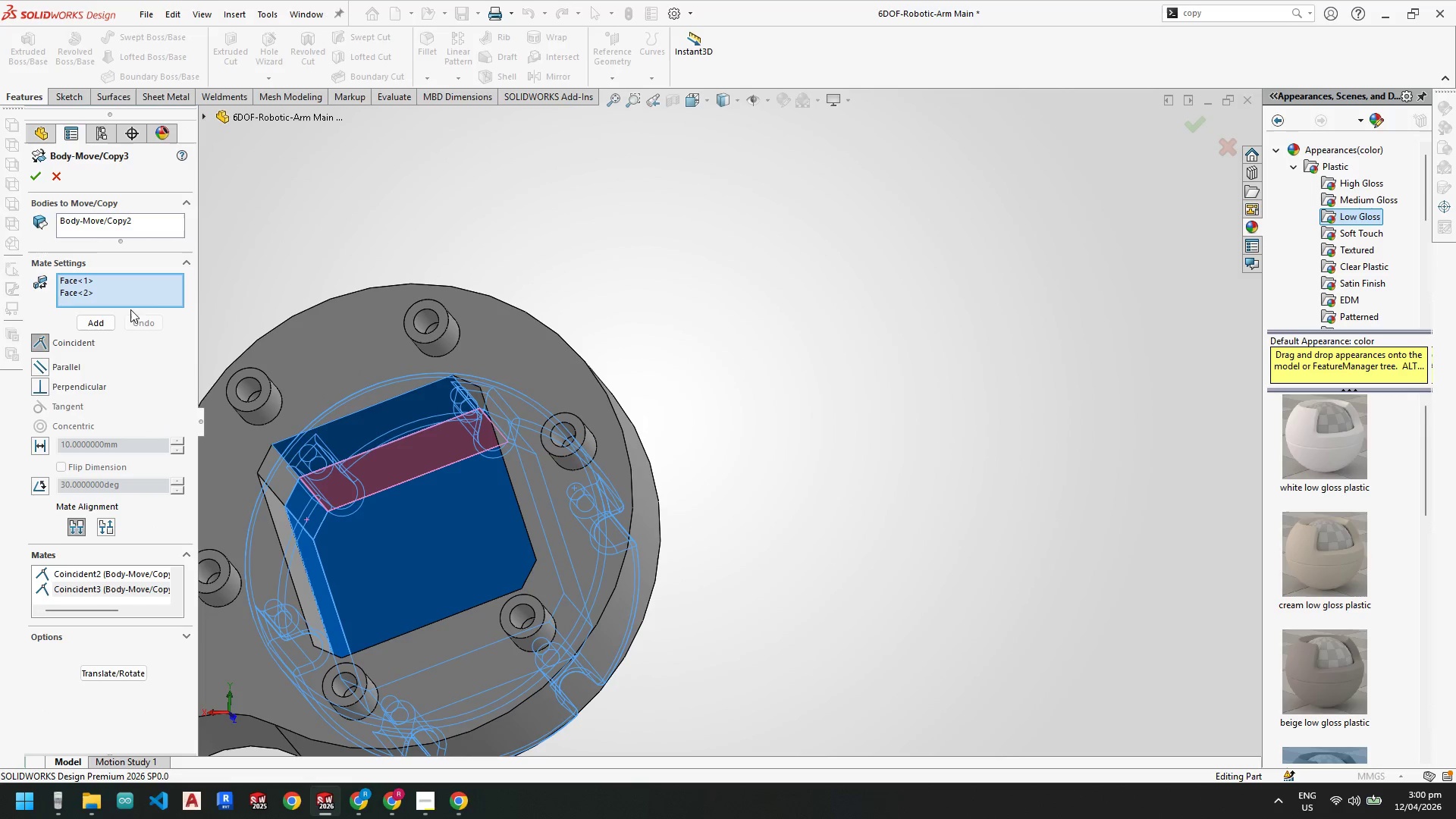 
right_click([91, 290])
 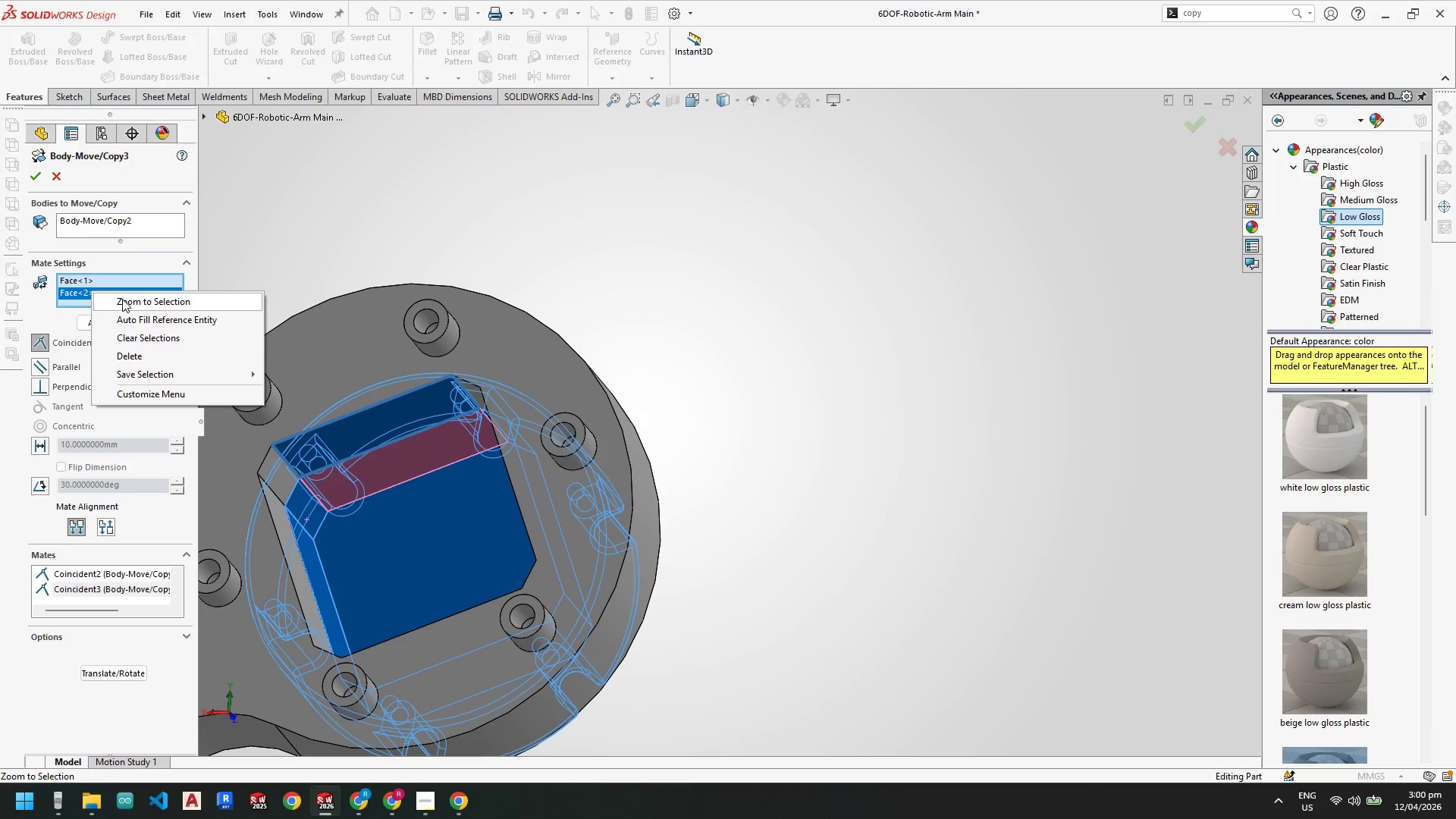 
double_click([122, 299])
 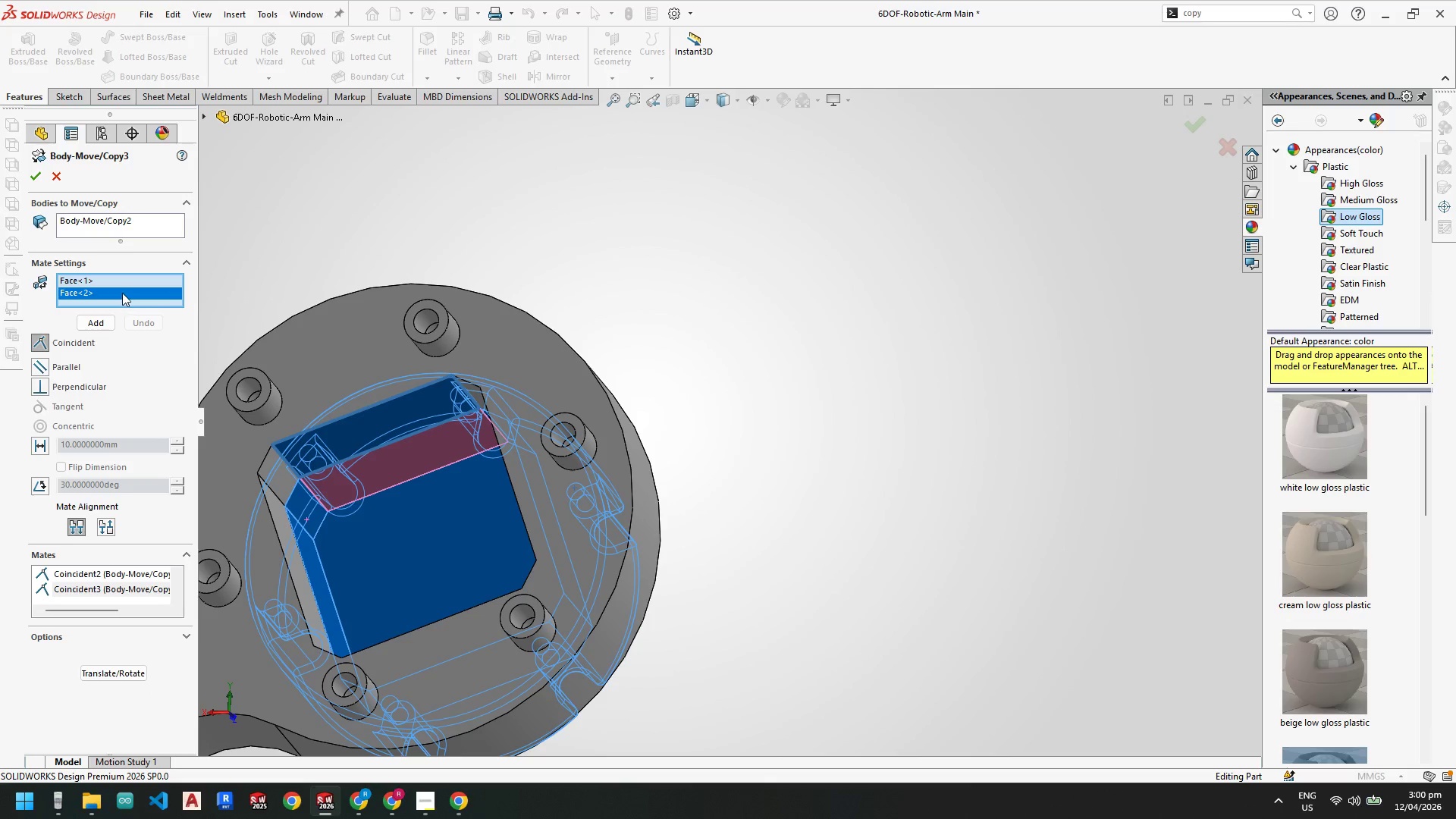 
right_click([122, 292])
 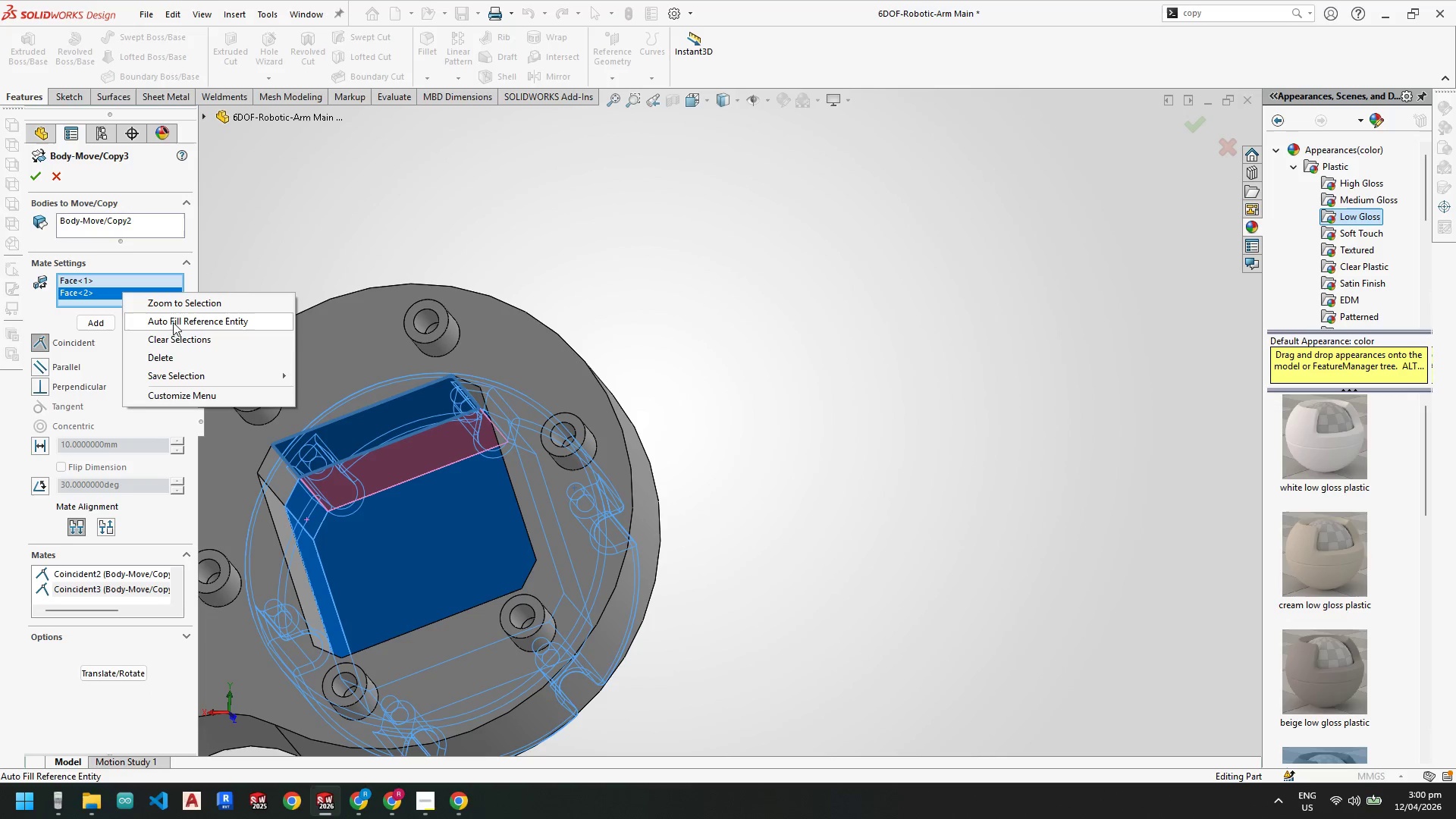 
left_click([171, 340])
 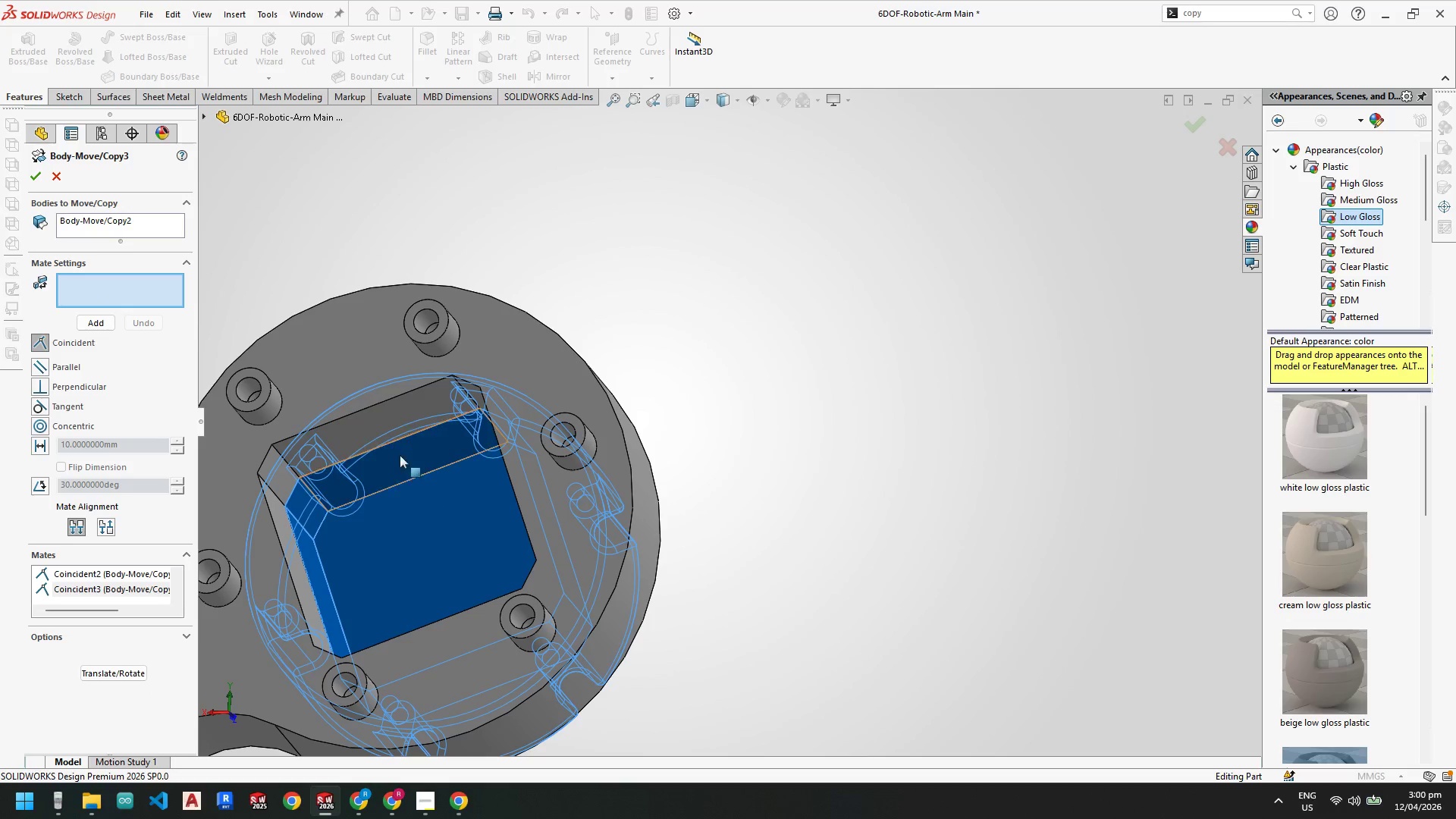 
left_click([401, 457])
 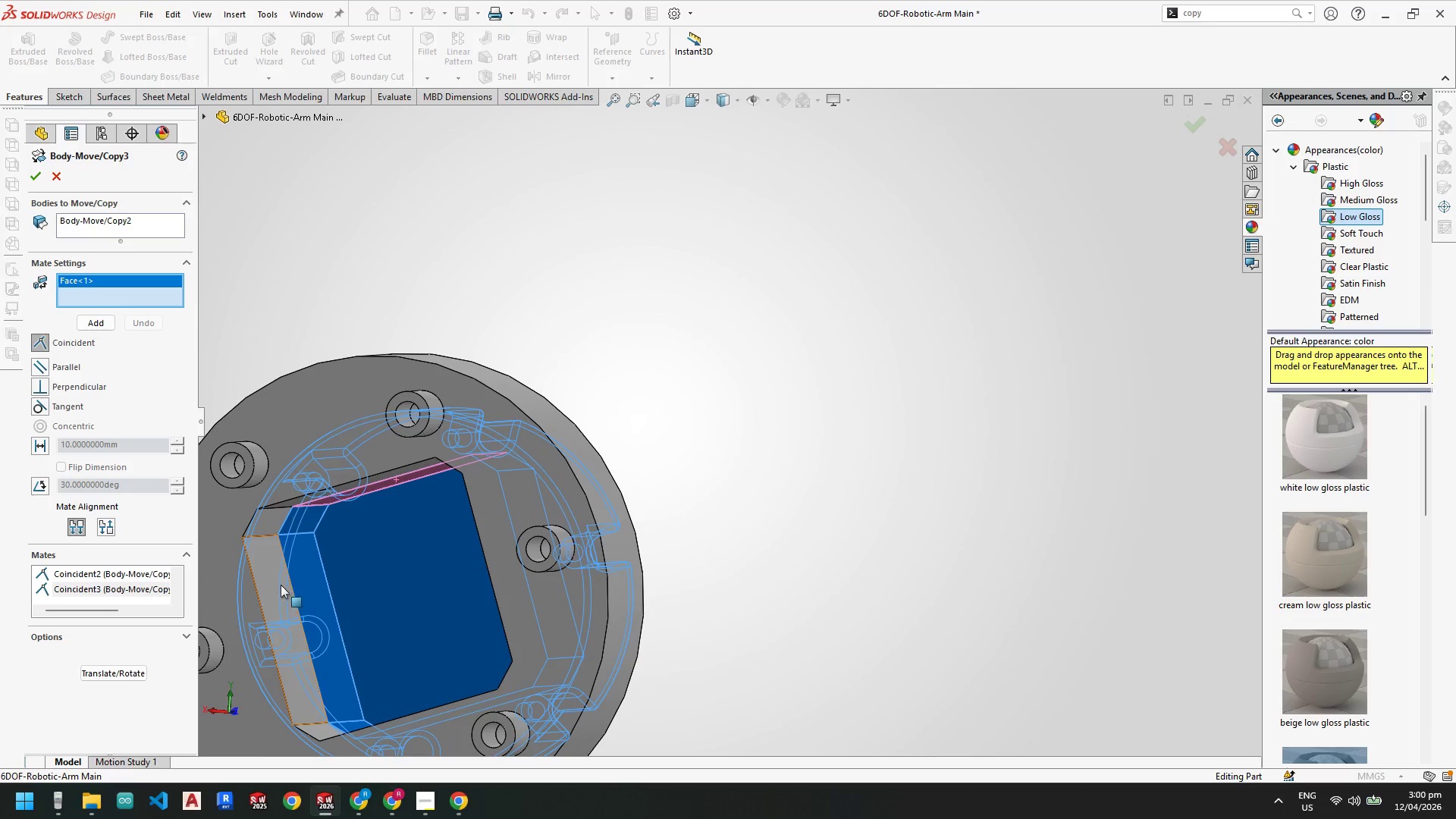 
left_click([278, 585])
 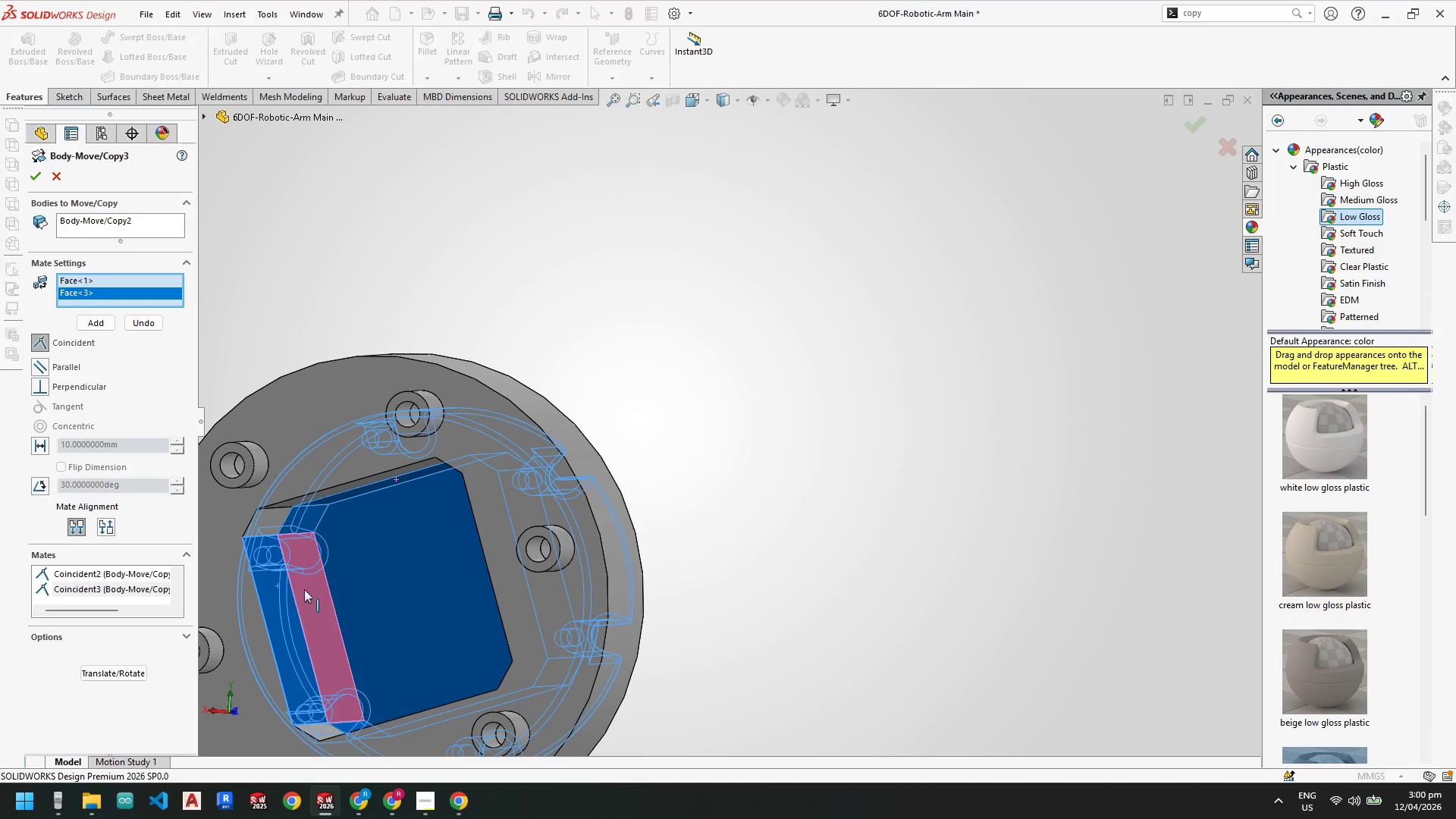 
scroll: coordinate [360, 597], scroll_direction: up, amount: 2.0
 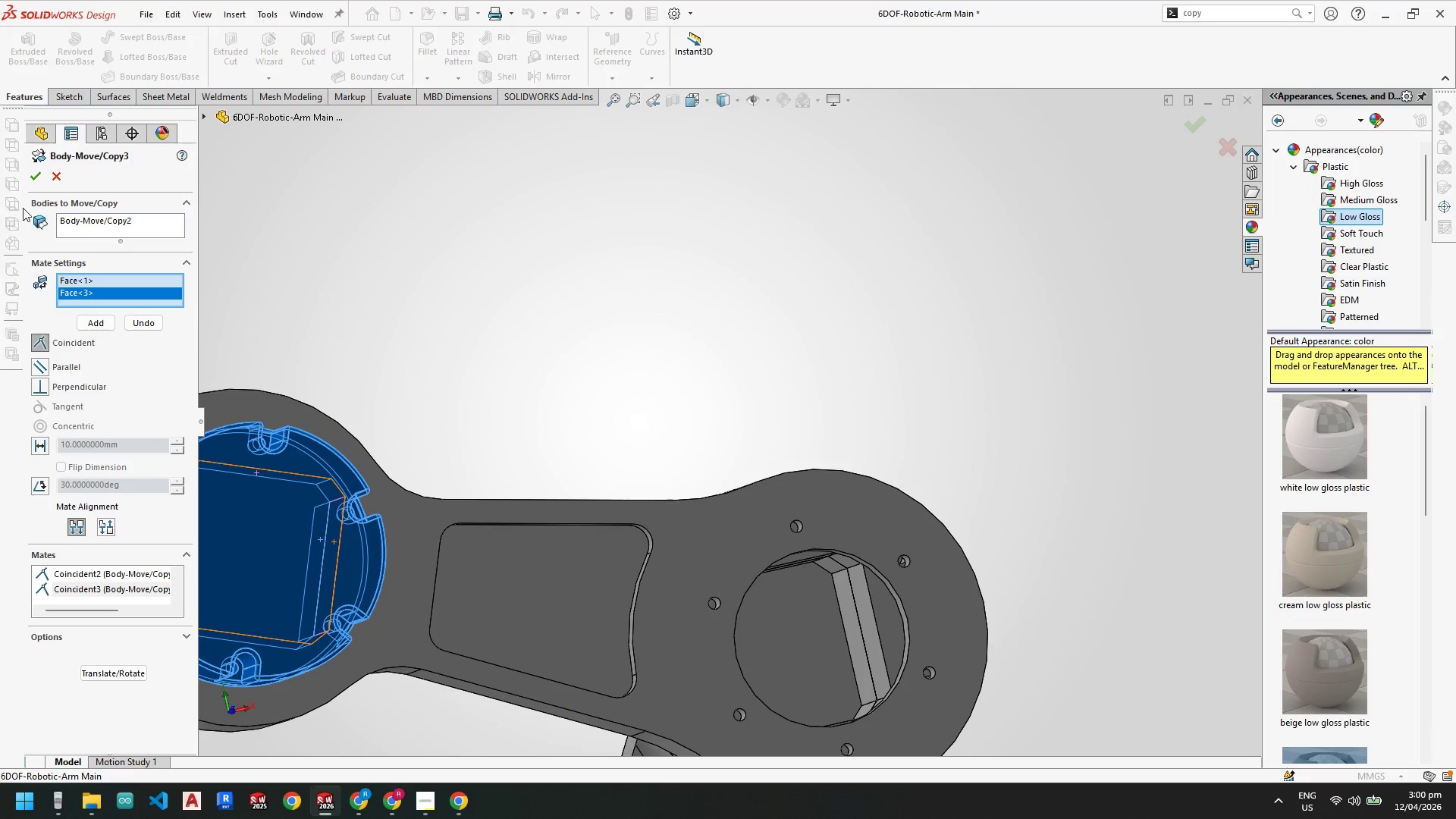 
left_click([38, 174])
 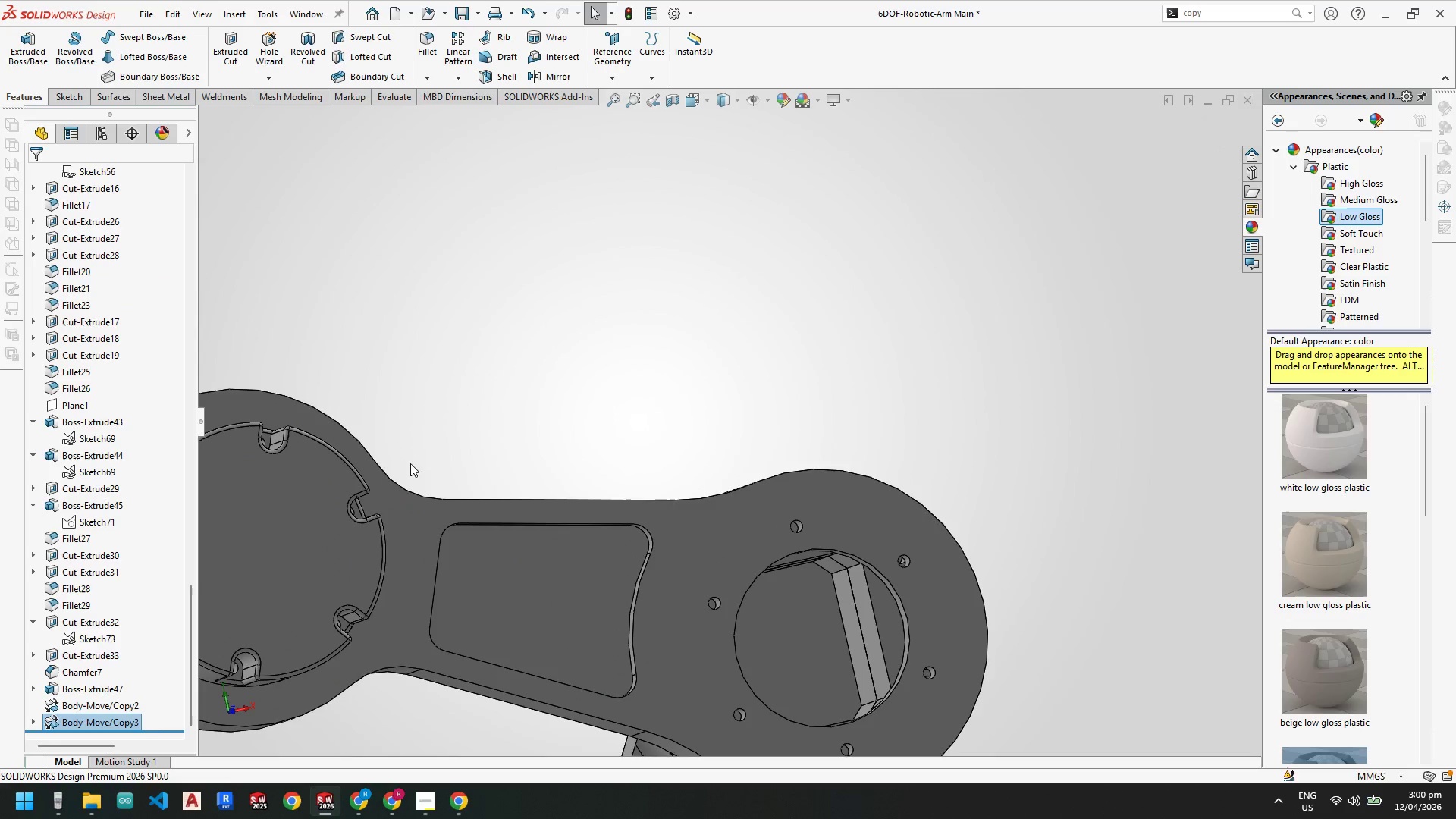 
scroll: coordinate [478, 520], scroll_direction: up, amount: 5.0
 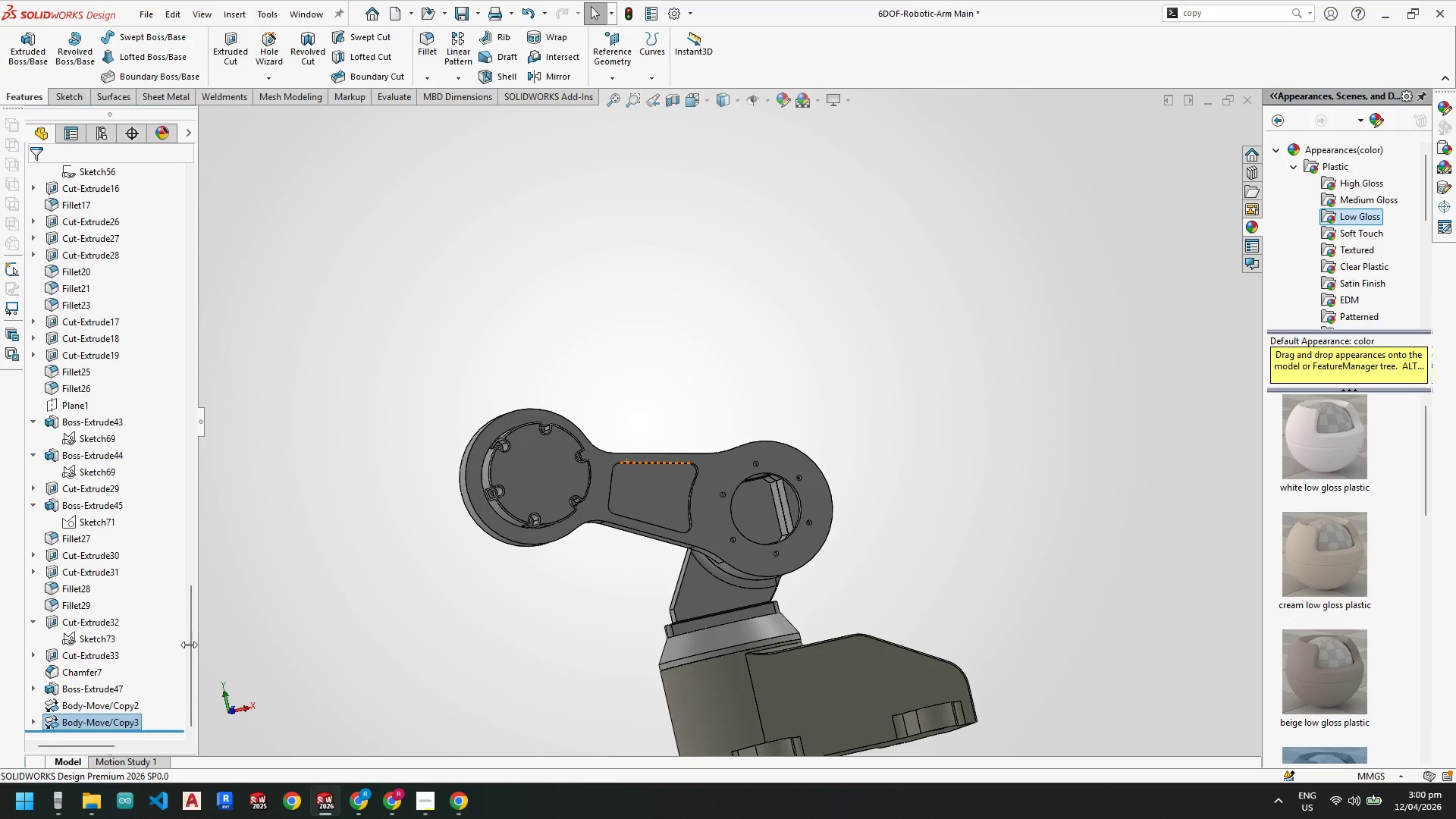 
scroll: coordinate [674, 535], scroll_direction: none, amount: 0.0
 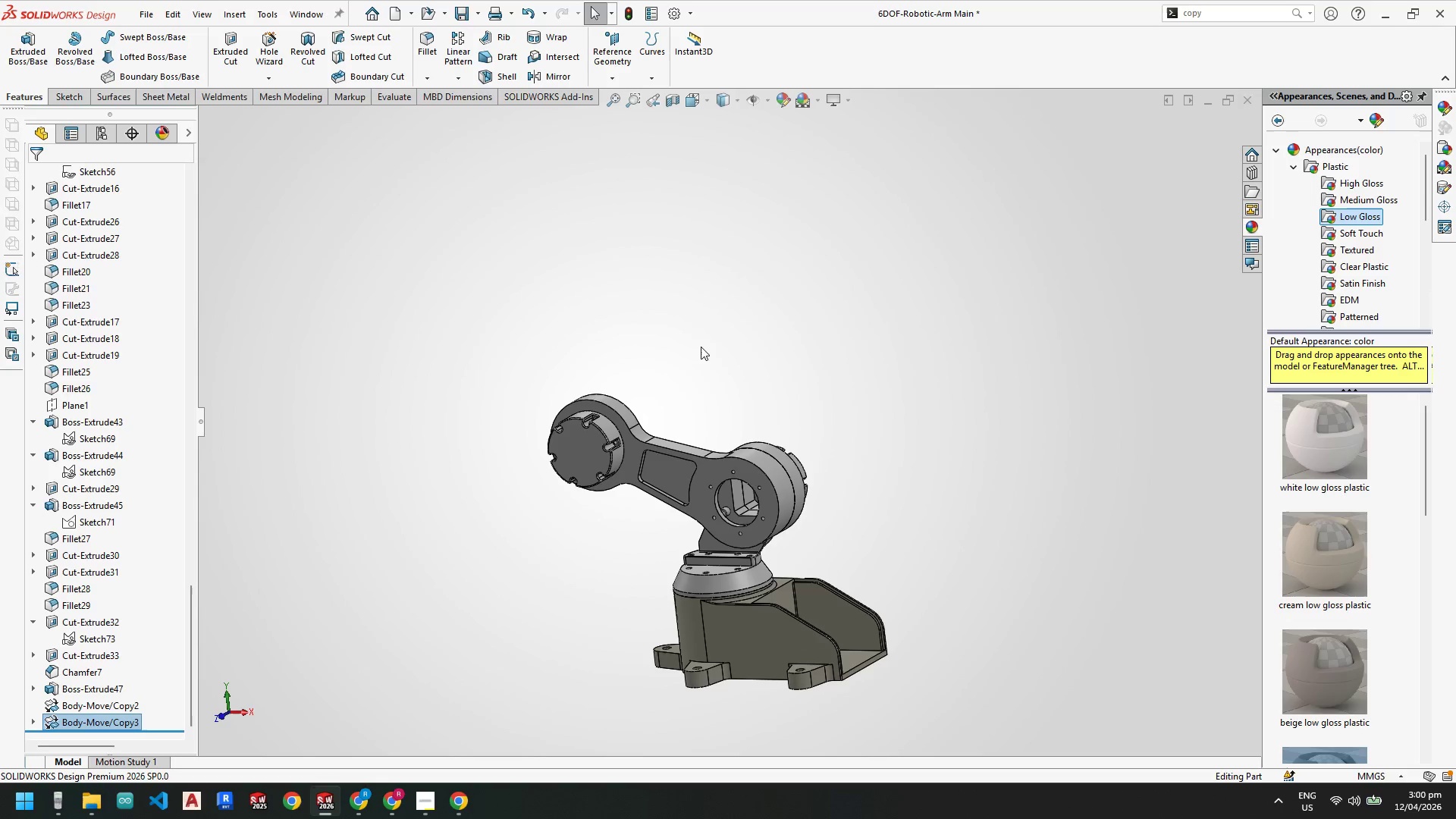 
scroll: coordinate [712, 418], scroll_direction: down, amount: 1.0
 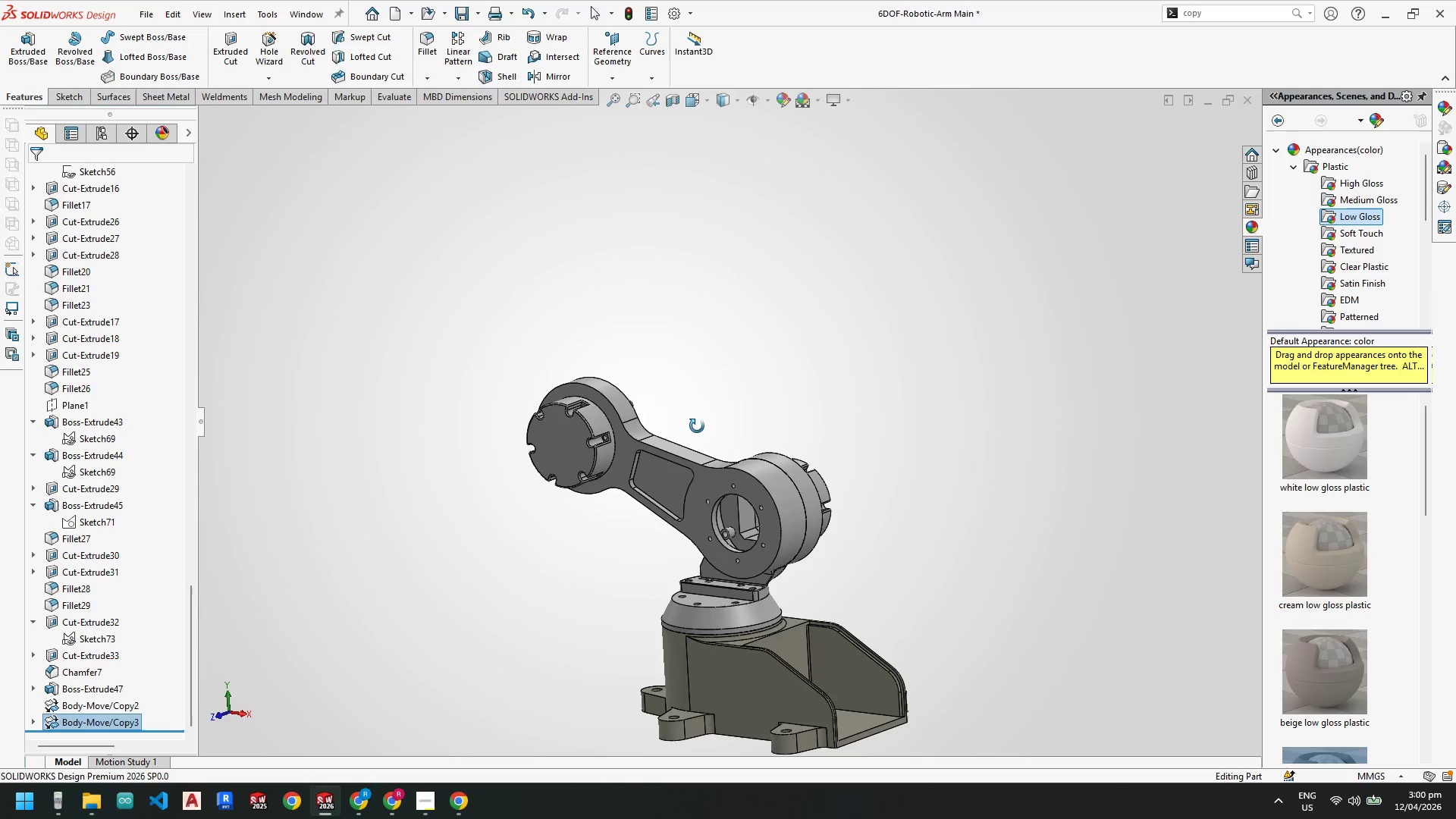 
key(Control+S)
 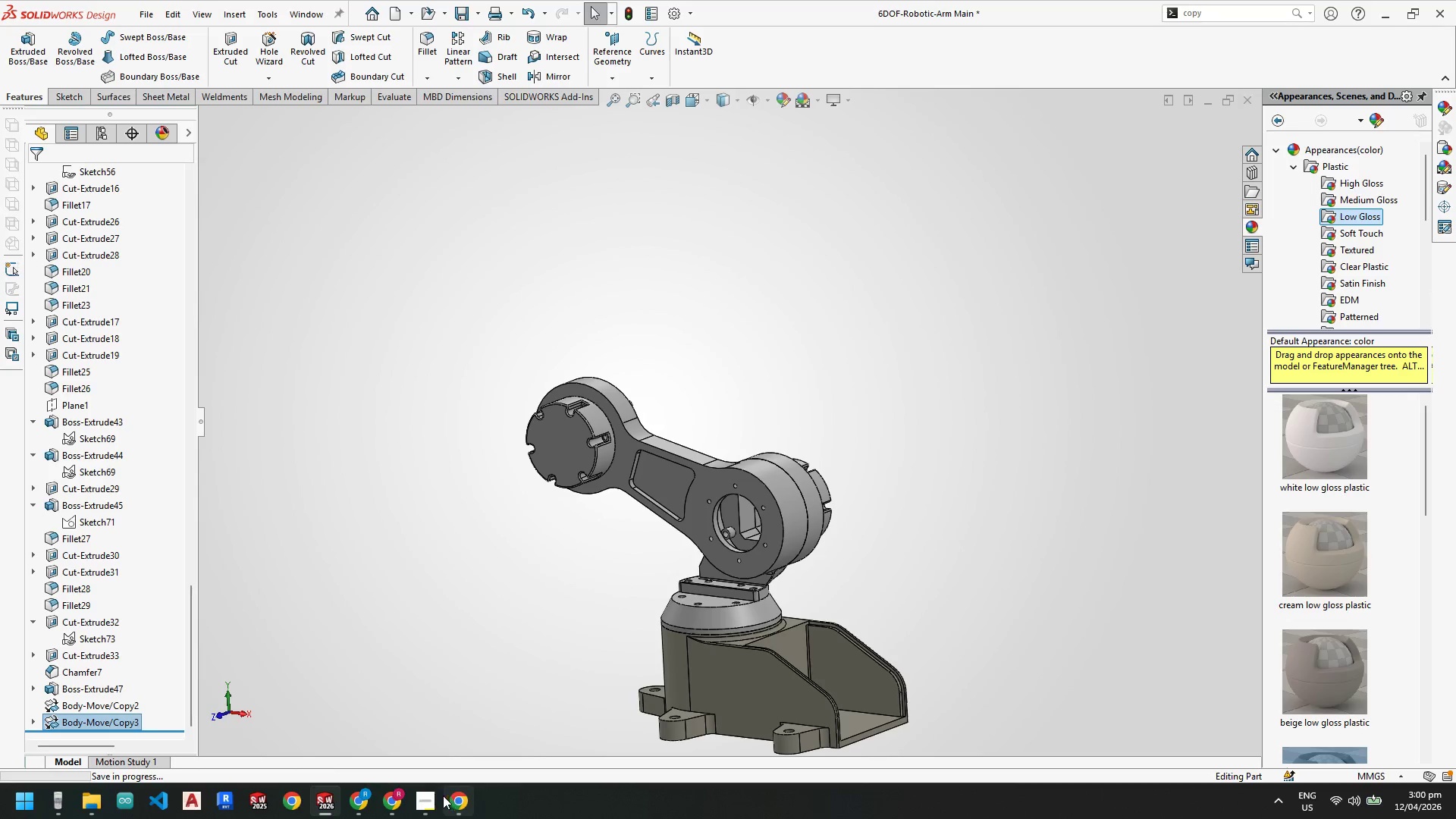 
left_click([428, 799])